 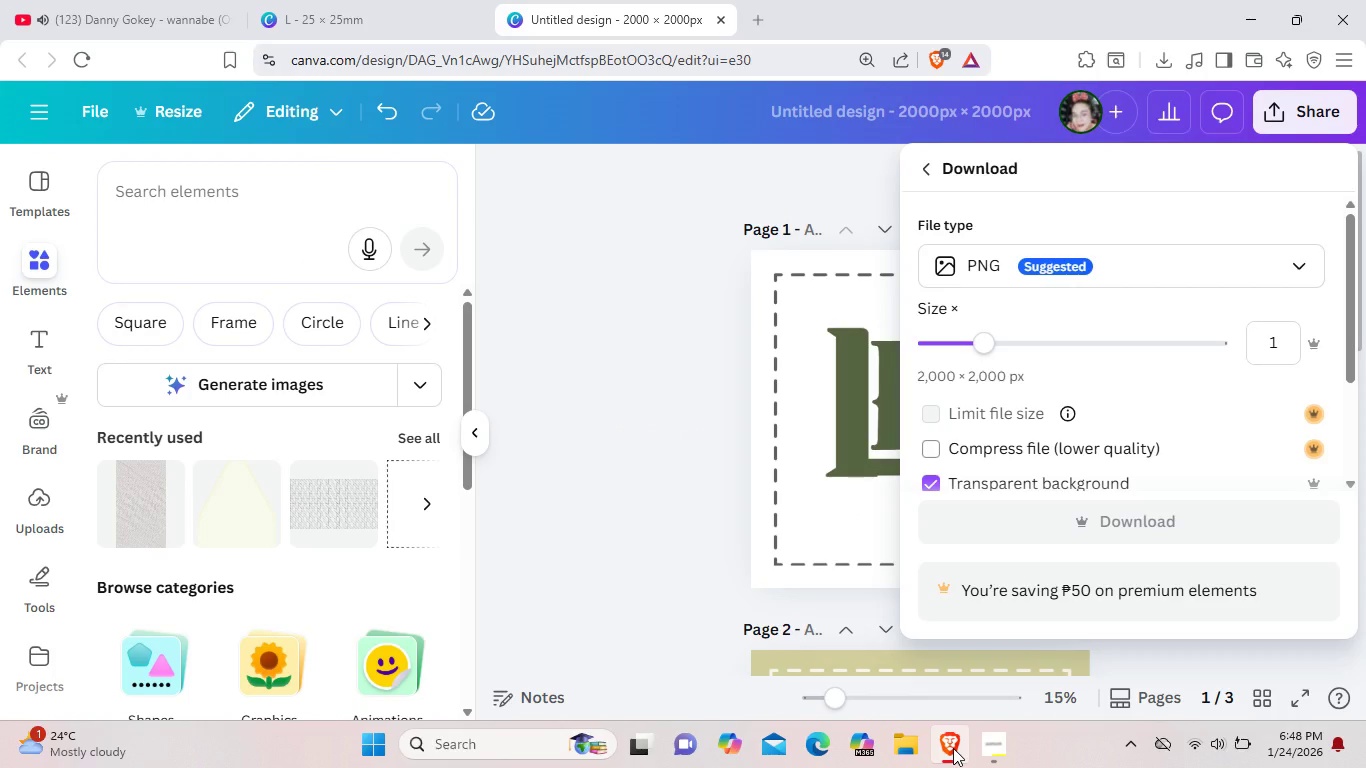 
left_click([405, 0])
 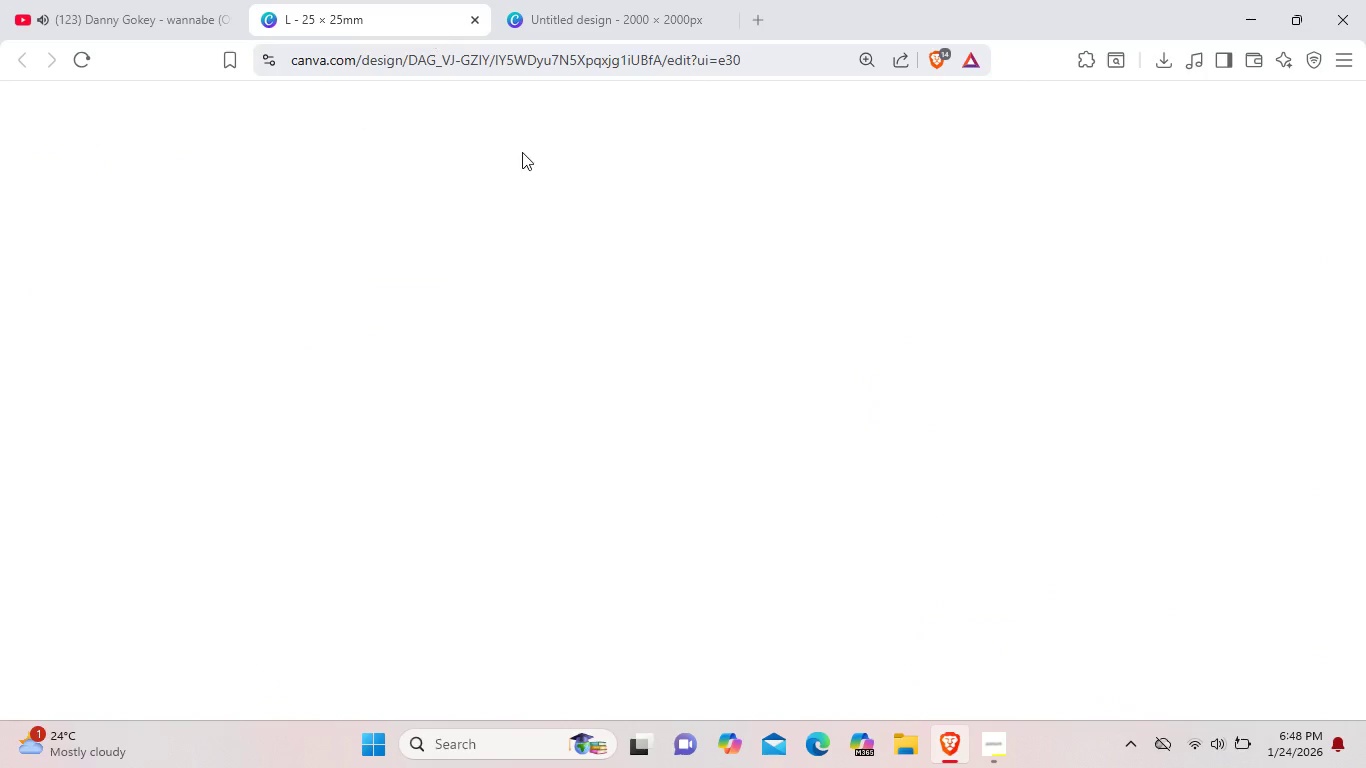 
mouse_move([666, 347])
 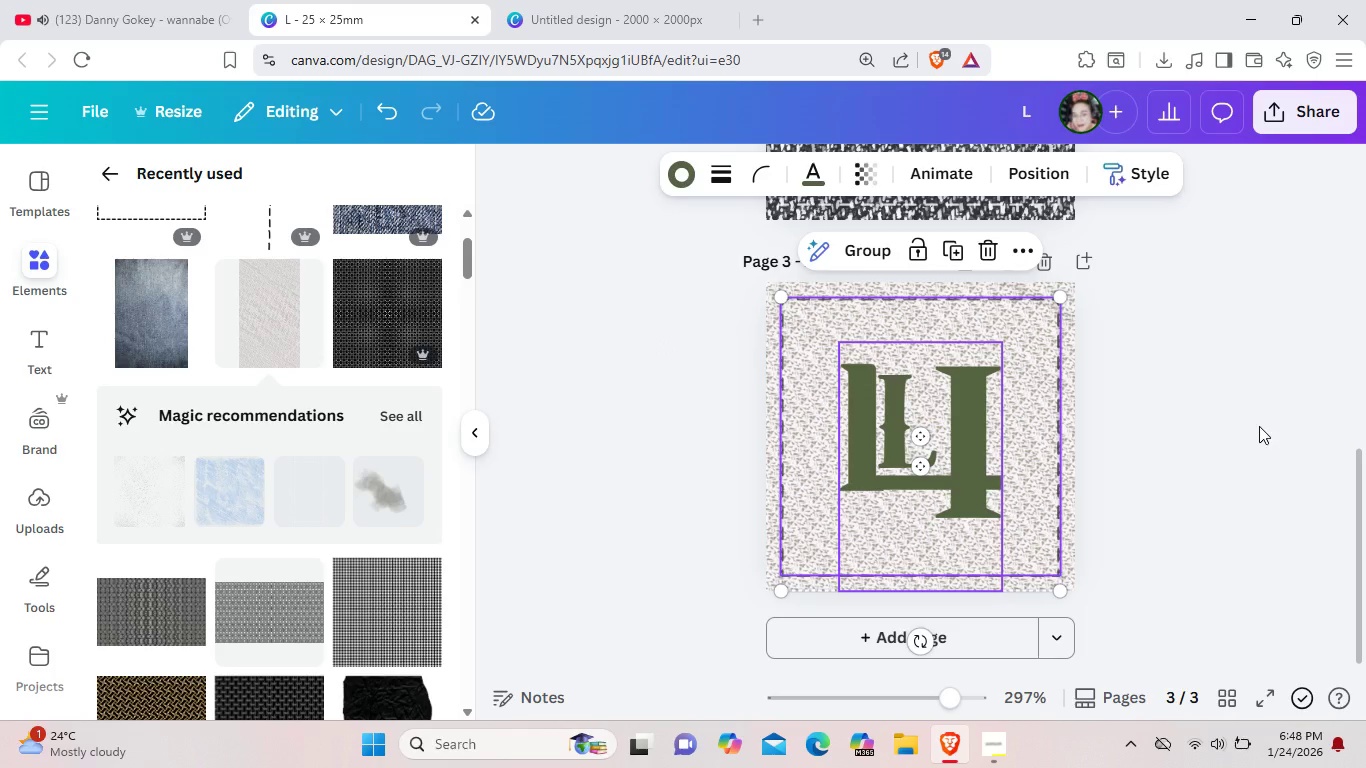 
left_click([1259, 426])
 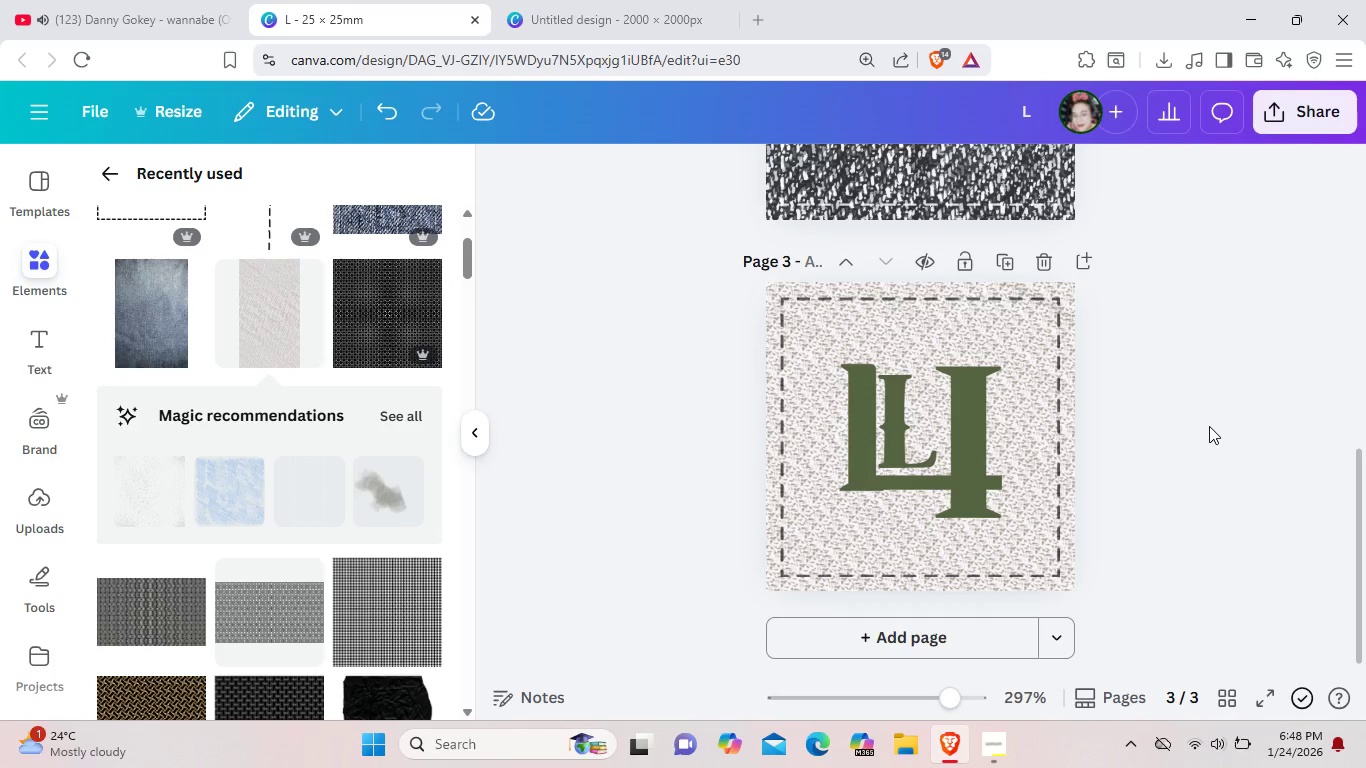 
scroll: coordinate [1207, 373], scroll_direction: up, amount: 7.0
 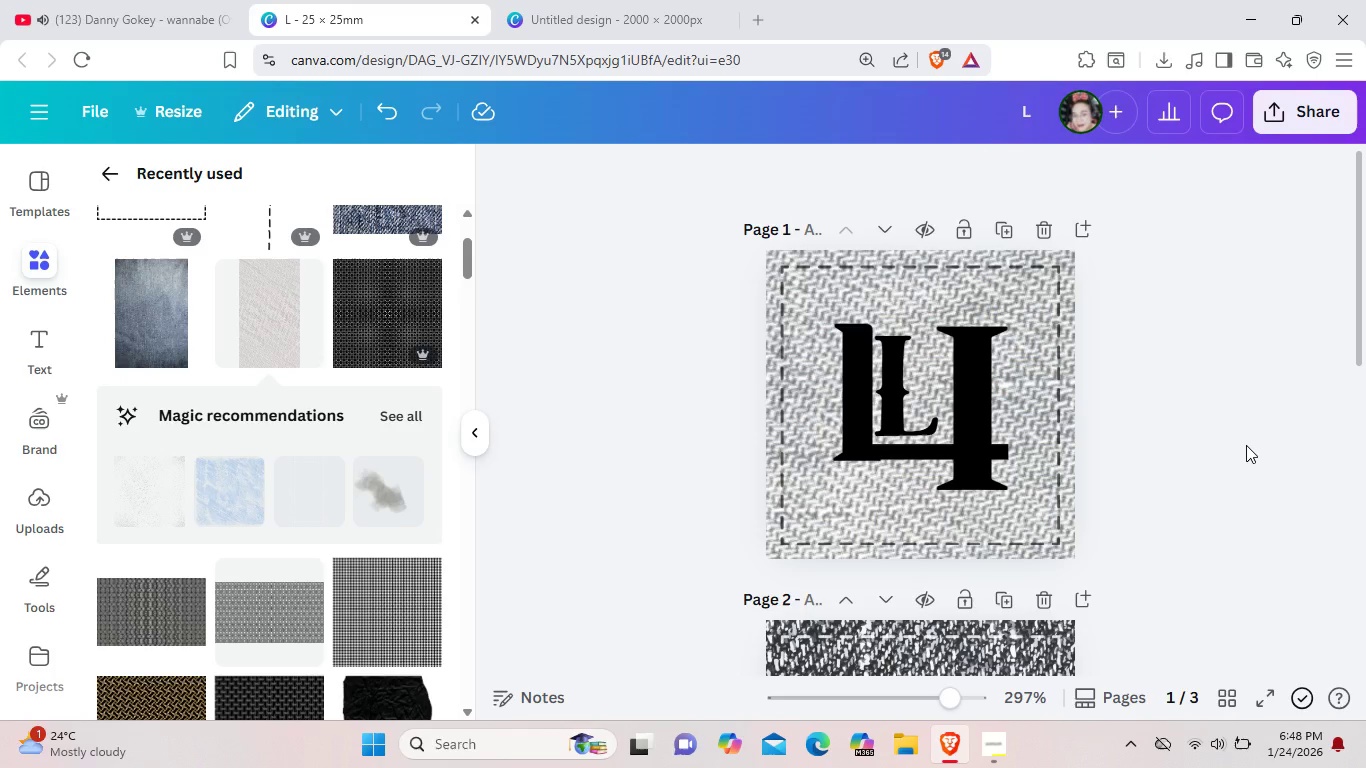 
scroll: coordinate [1246, 445], scroll_direction: down, amount: 4.0
 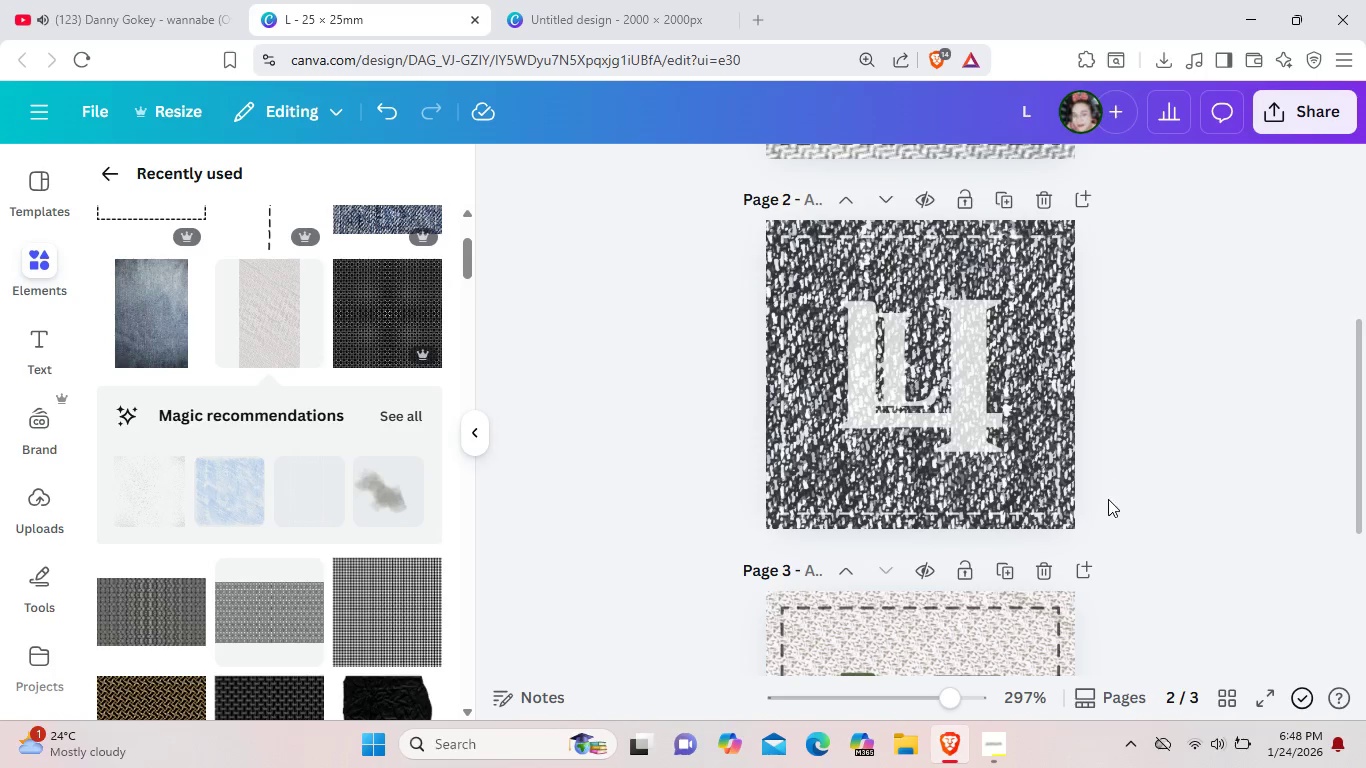 
mouse_move([1031, 696])
 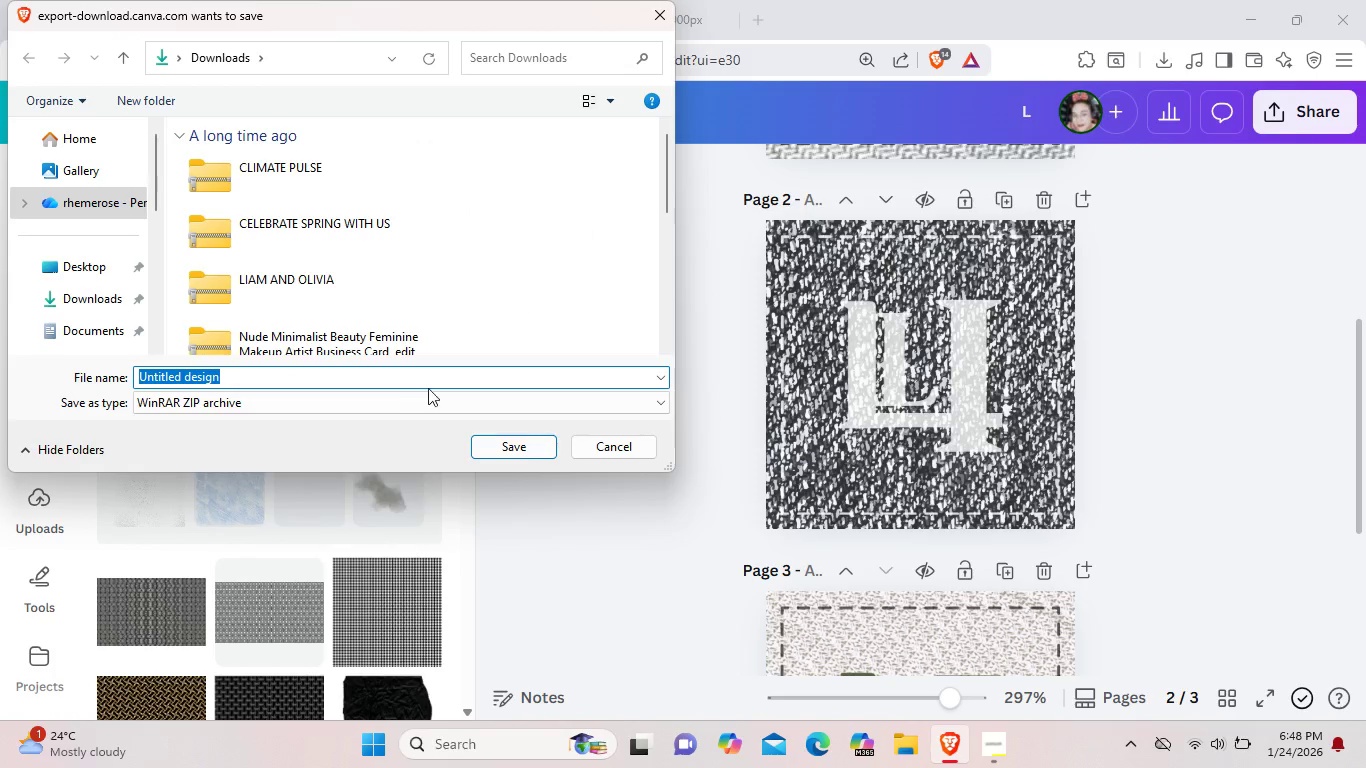 
wait(6.94)
 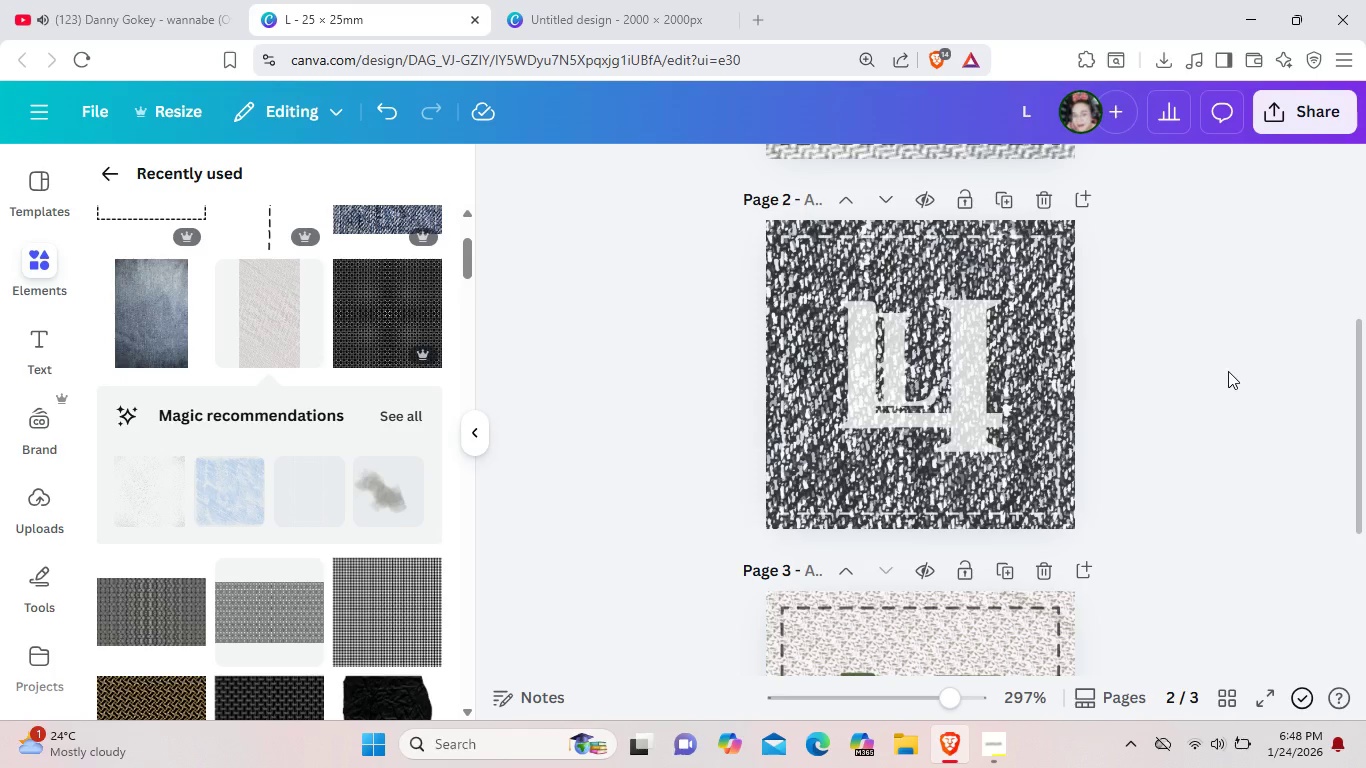 
left_click([363, 377])
 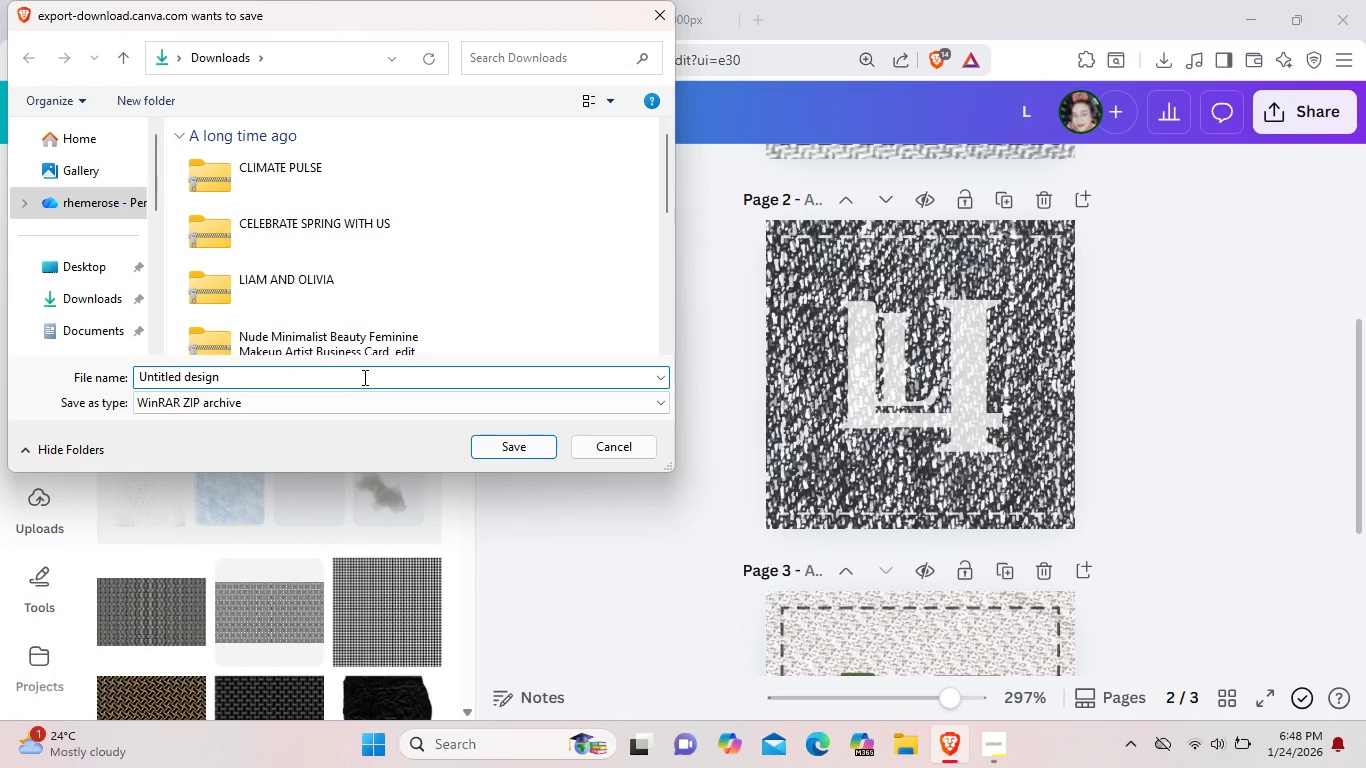 
hold_key(key=Backspace, duration=1.27)
 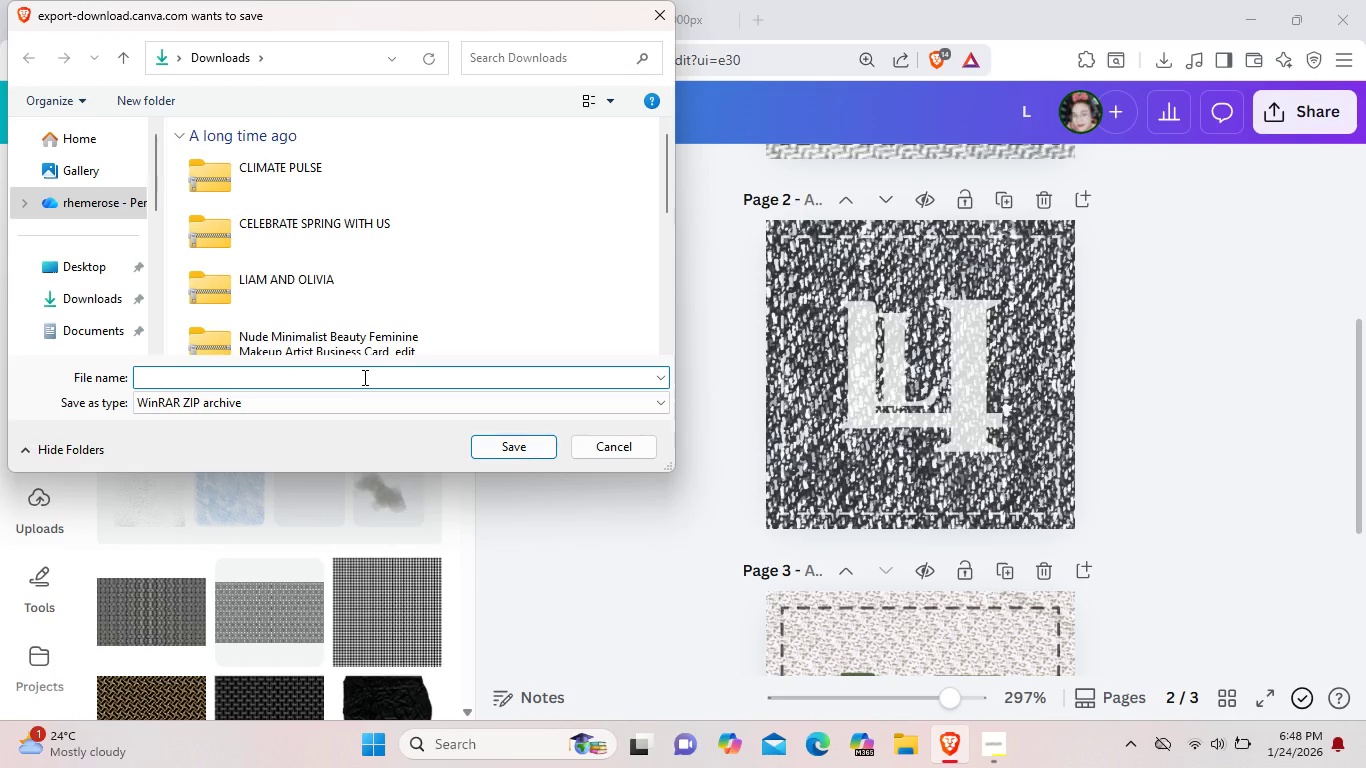 
hold_key(key=ShiftLeft, duration=1.52)
 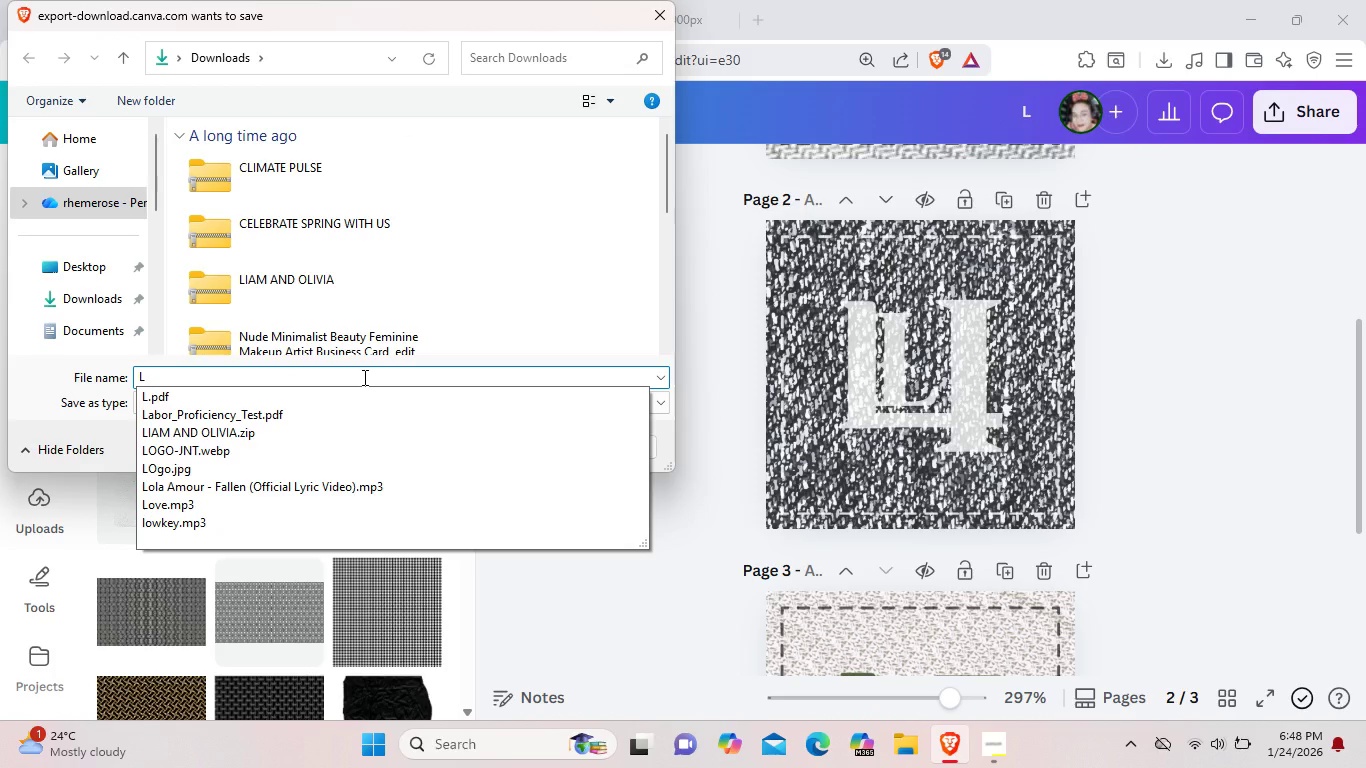 
type(L and L)
 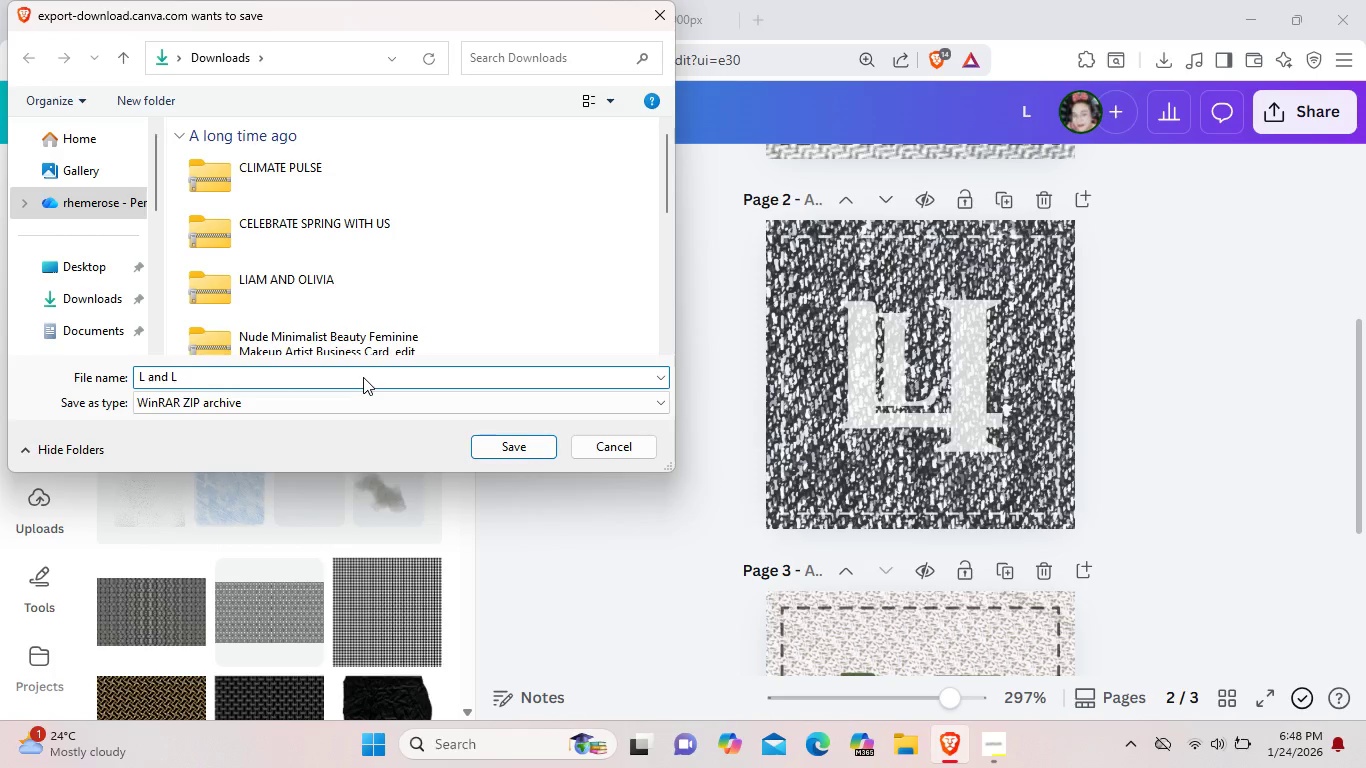 